 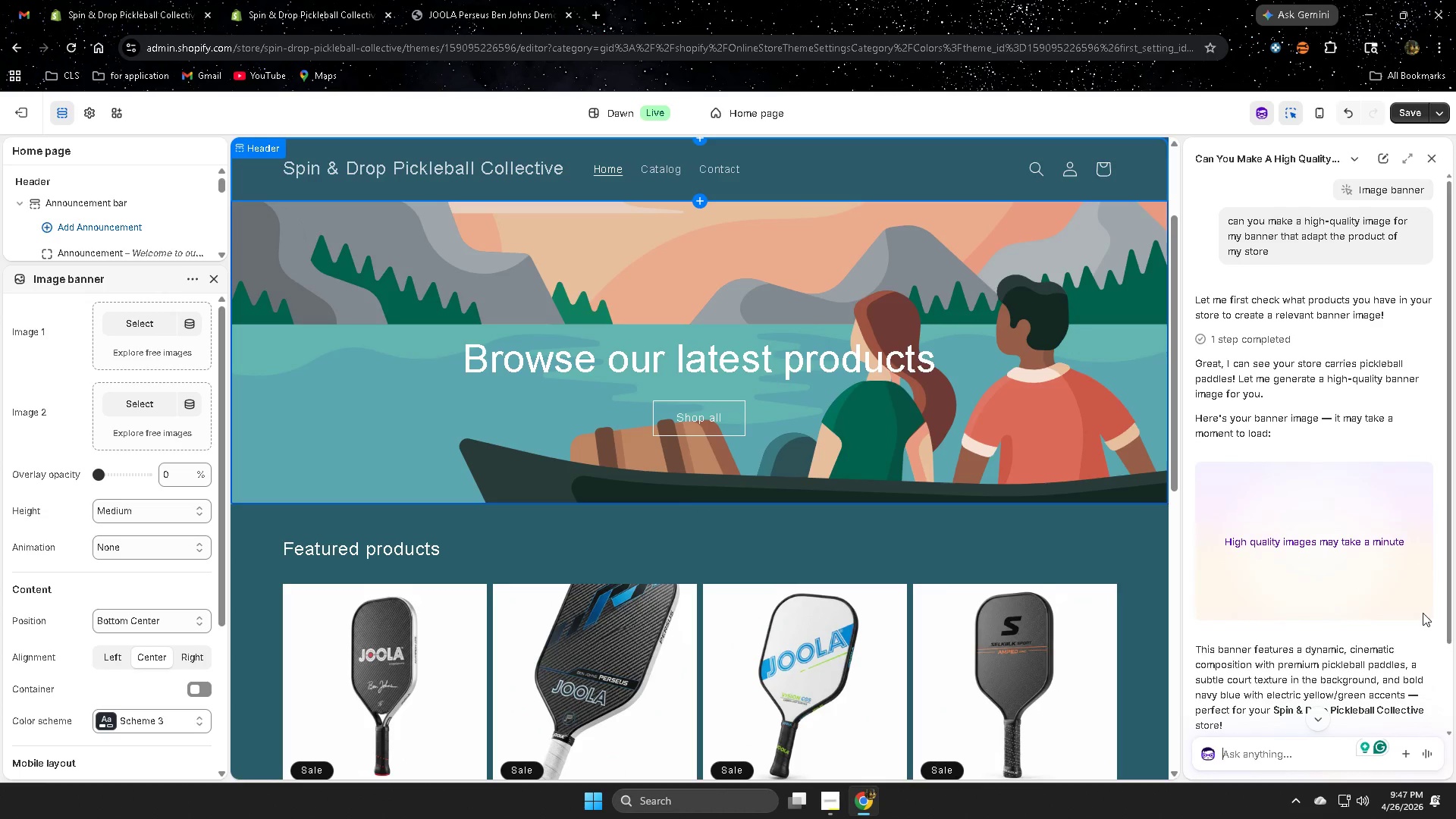 
scroll: coordinate [843, 462], scroll_direction: up, amount: 3.0
 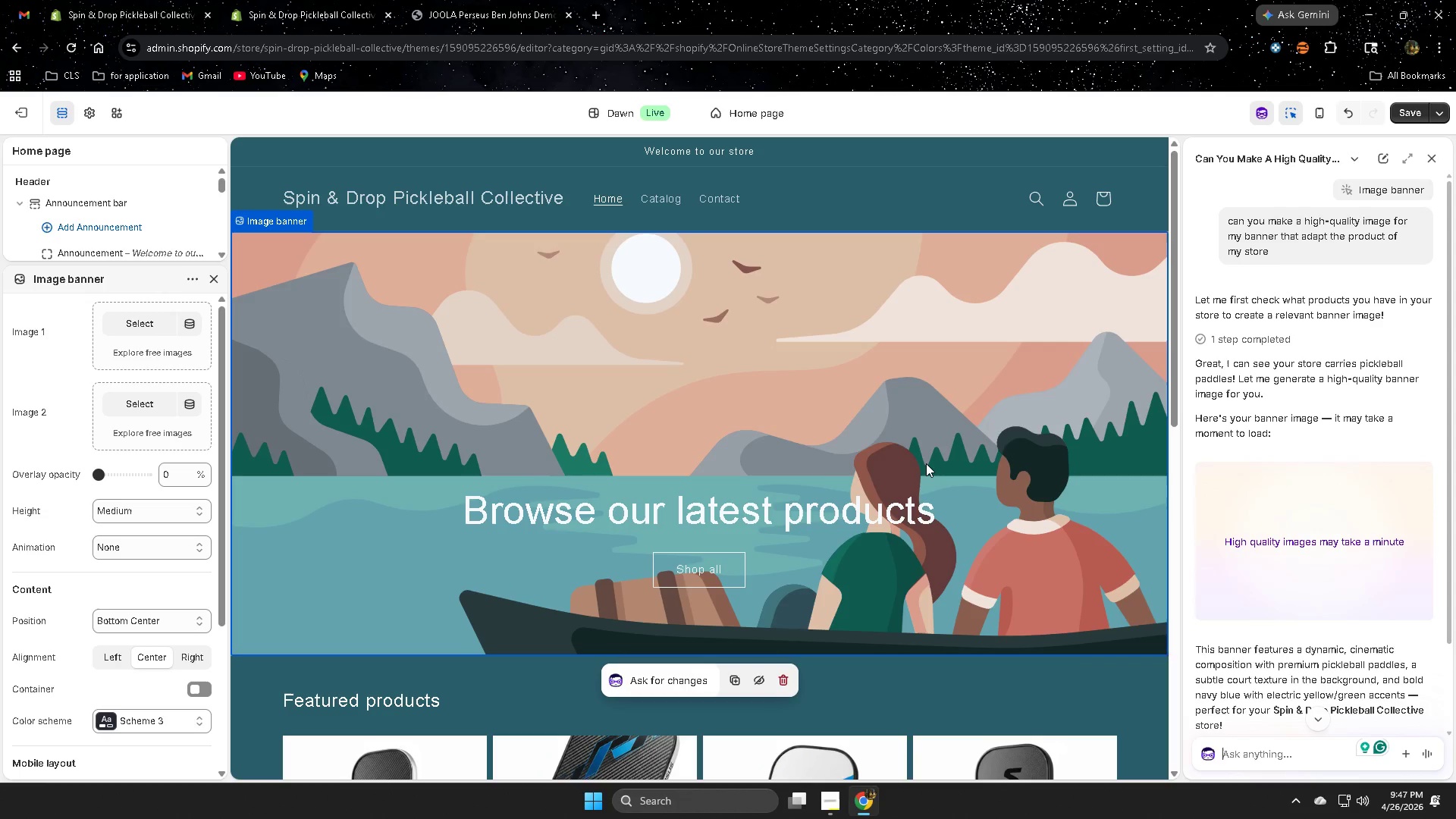 
scroll: coordinate [926, 463], scroll_direction: down, amount: 1.0
 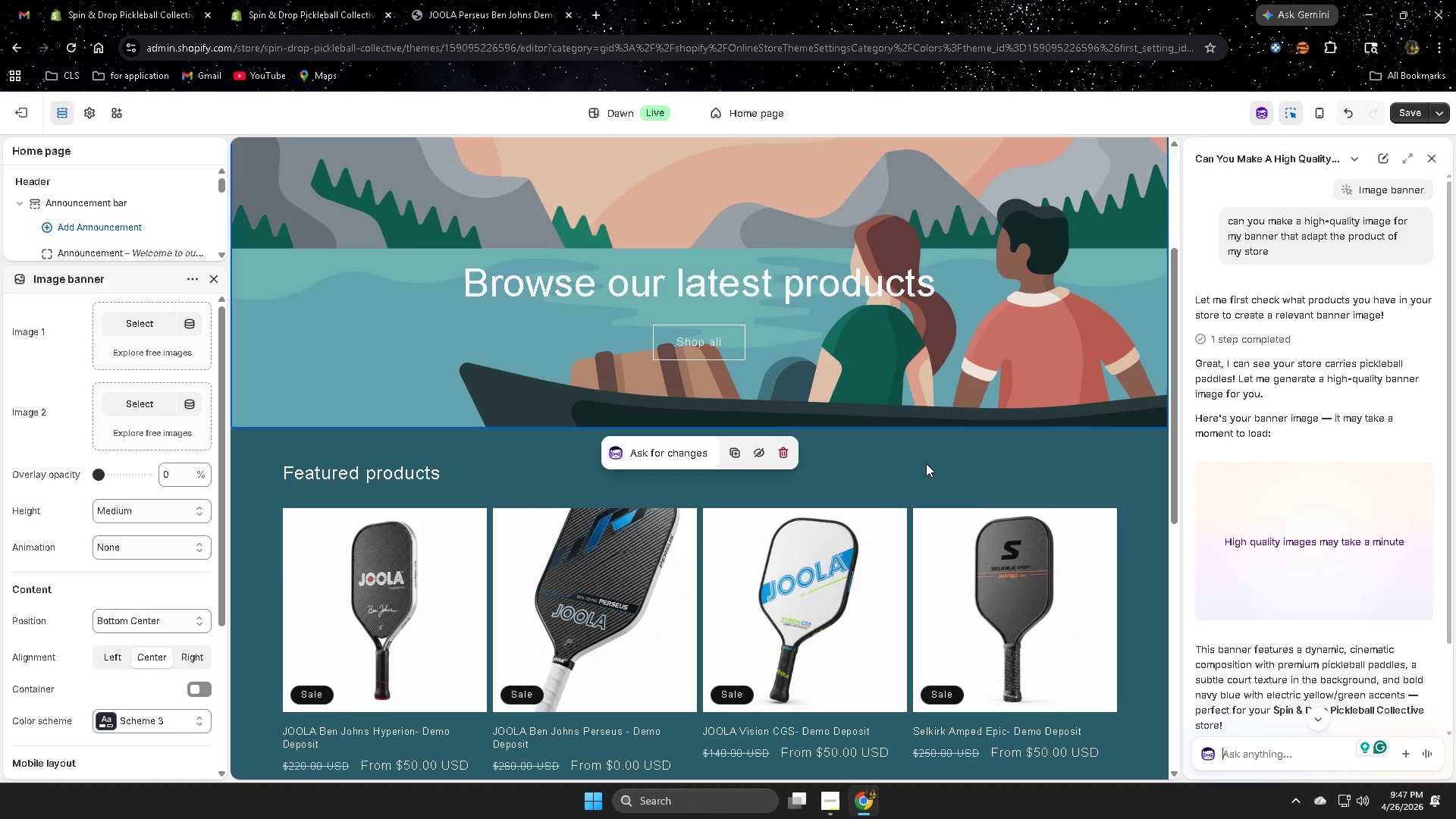 
scroll: coordinate [918, 469], scroll_direction: up, amount: 6.0
 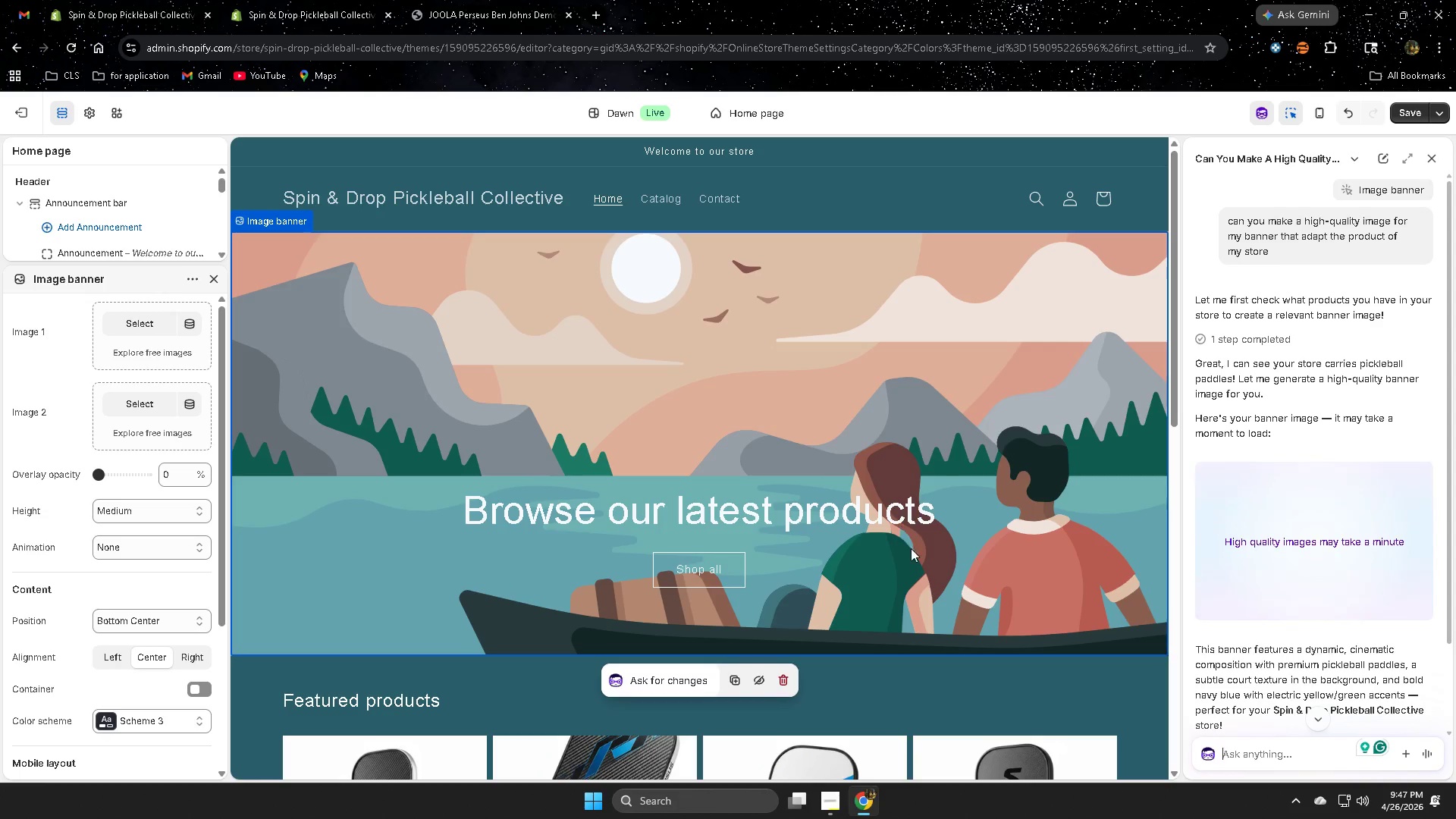 
scroll: coordinate [870, 439], scroll_direction: down, amount: 5.0